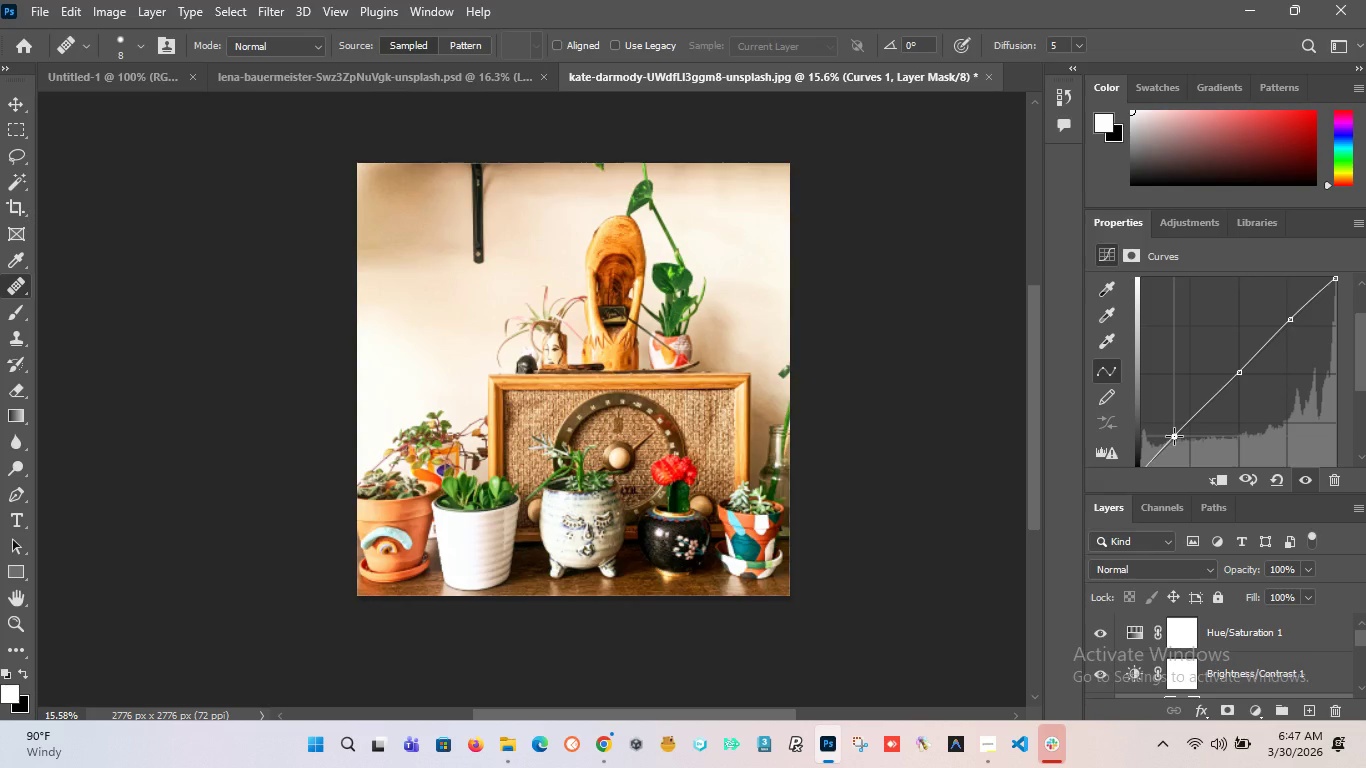 
left_click_drag(start_coordinate=[1174, 436], to_coordinate=[1172, 445])
 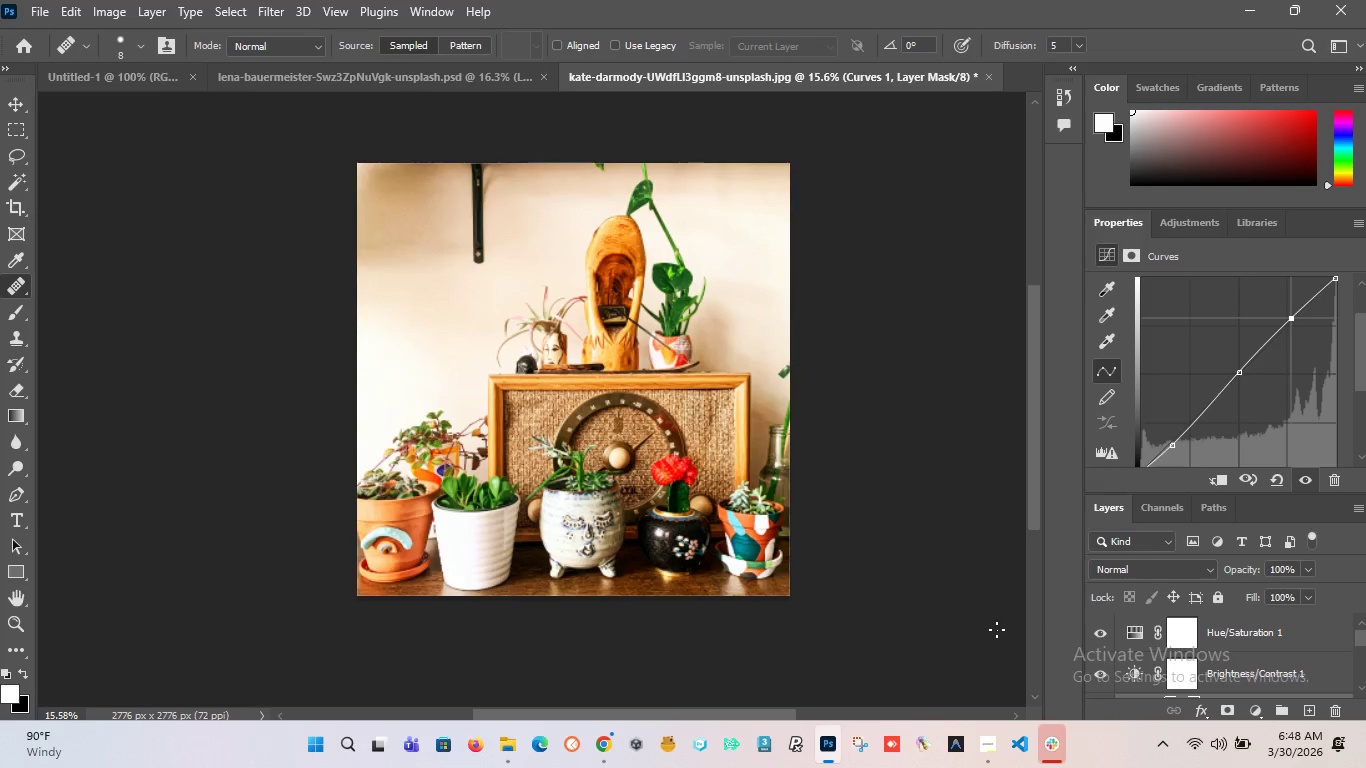 
wait(6.14)
 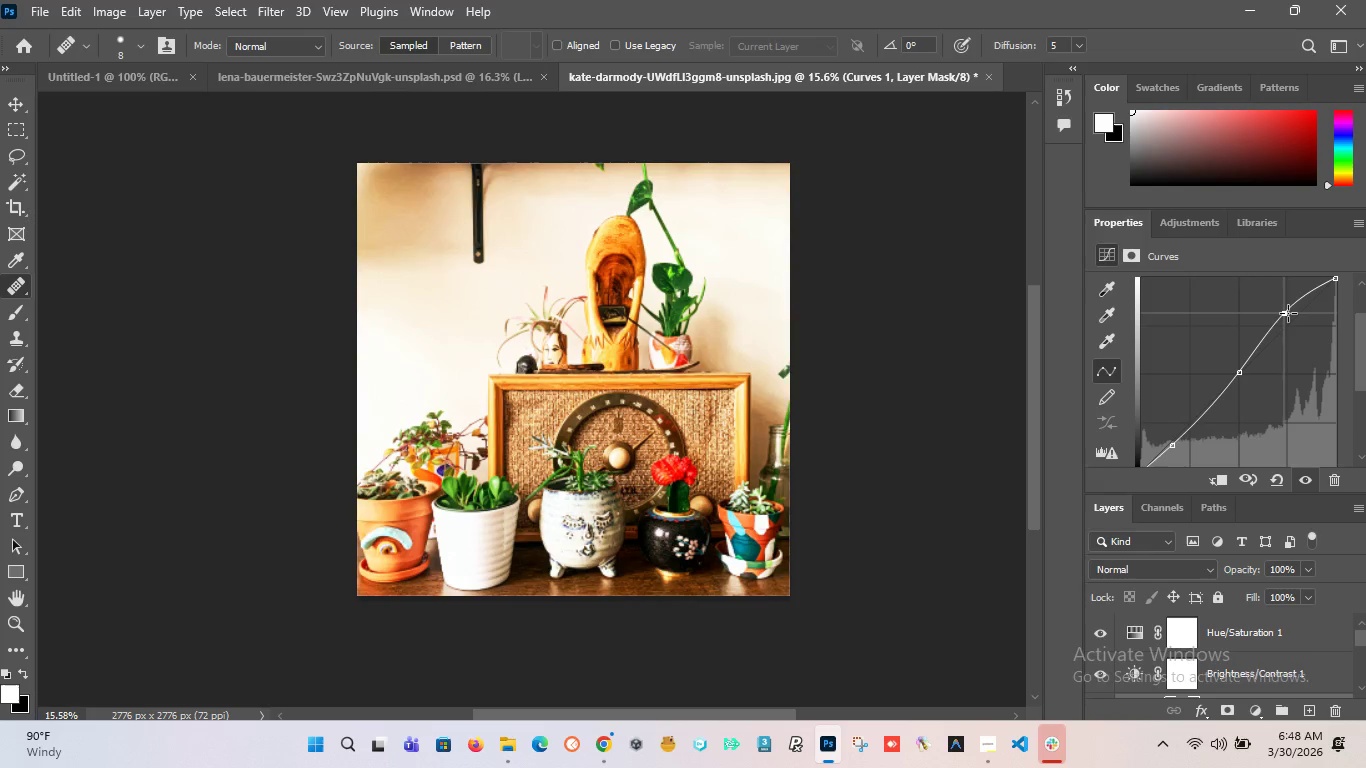 
left_click([1254, 712])
 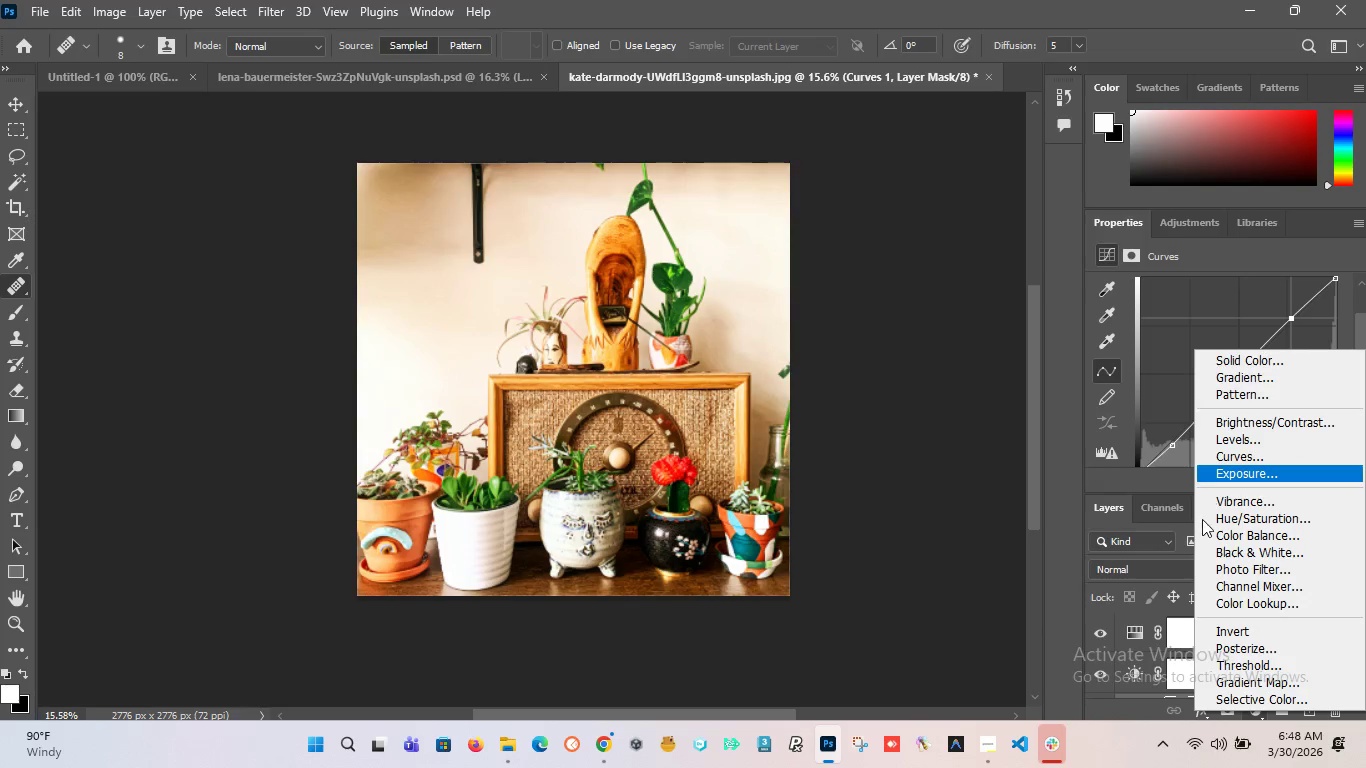 
left_click([1259, 376])
 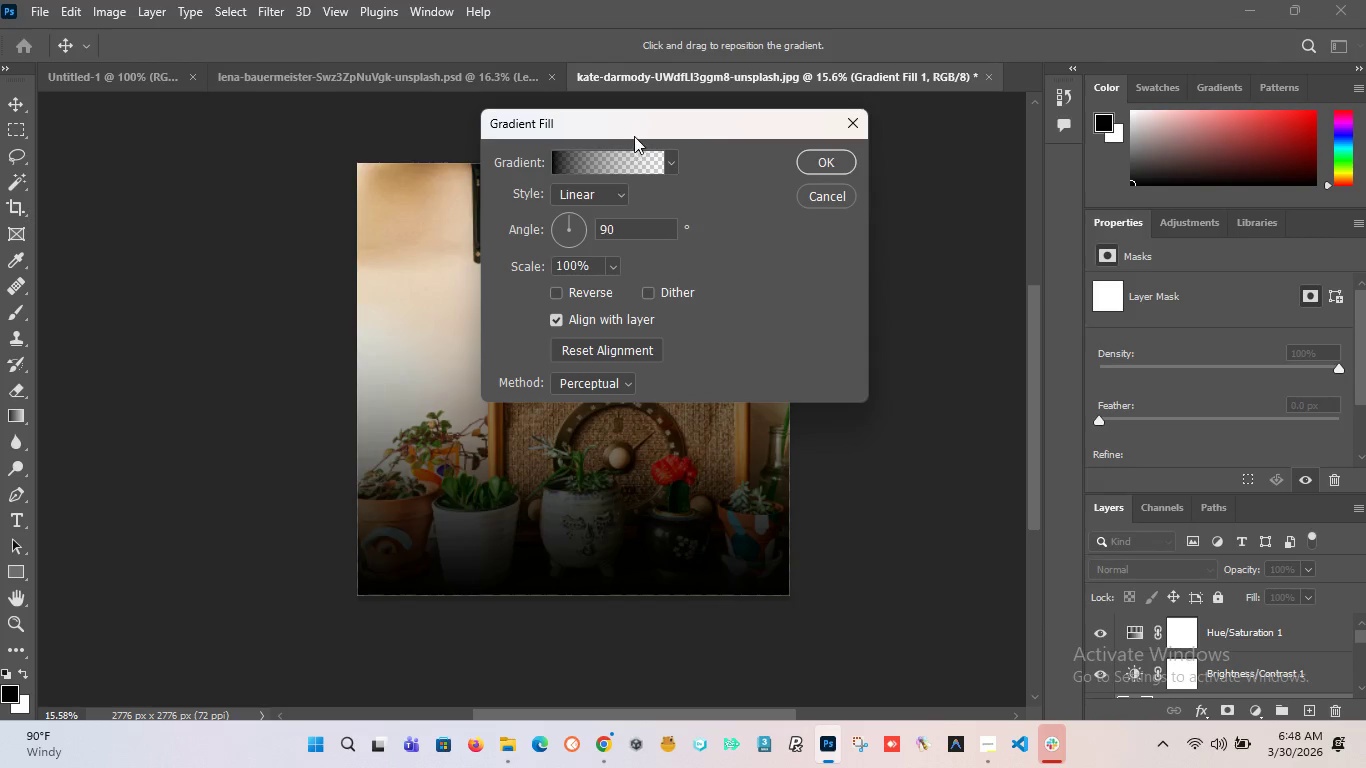 
left_click_drag(start_coordinate=[634, 132], to_coordinate=[907, 196])
 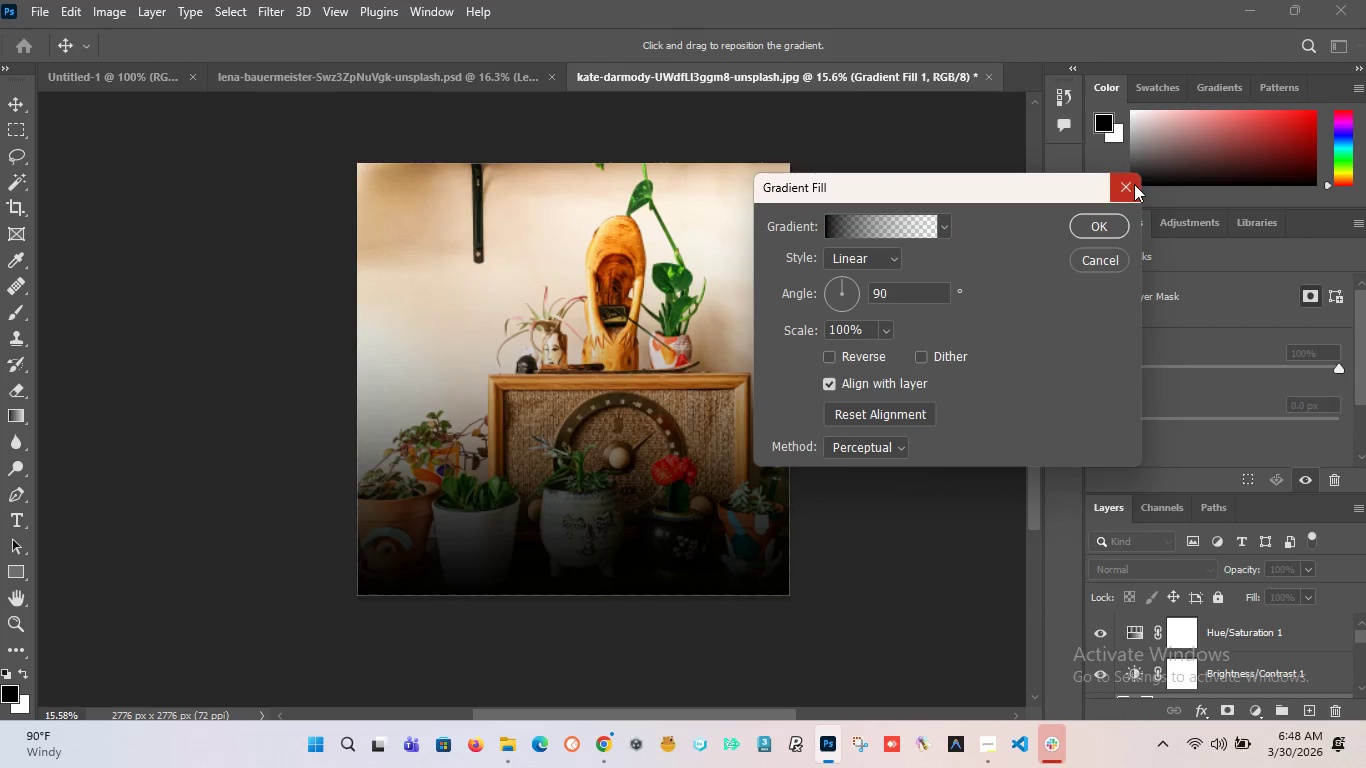 
left_click([1137, 184])
 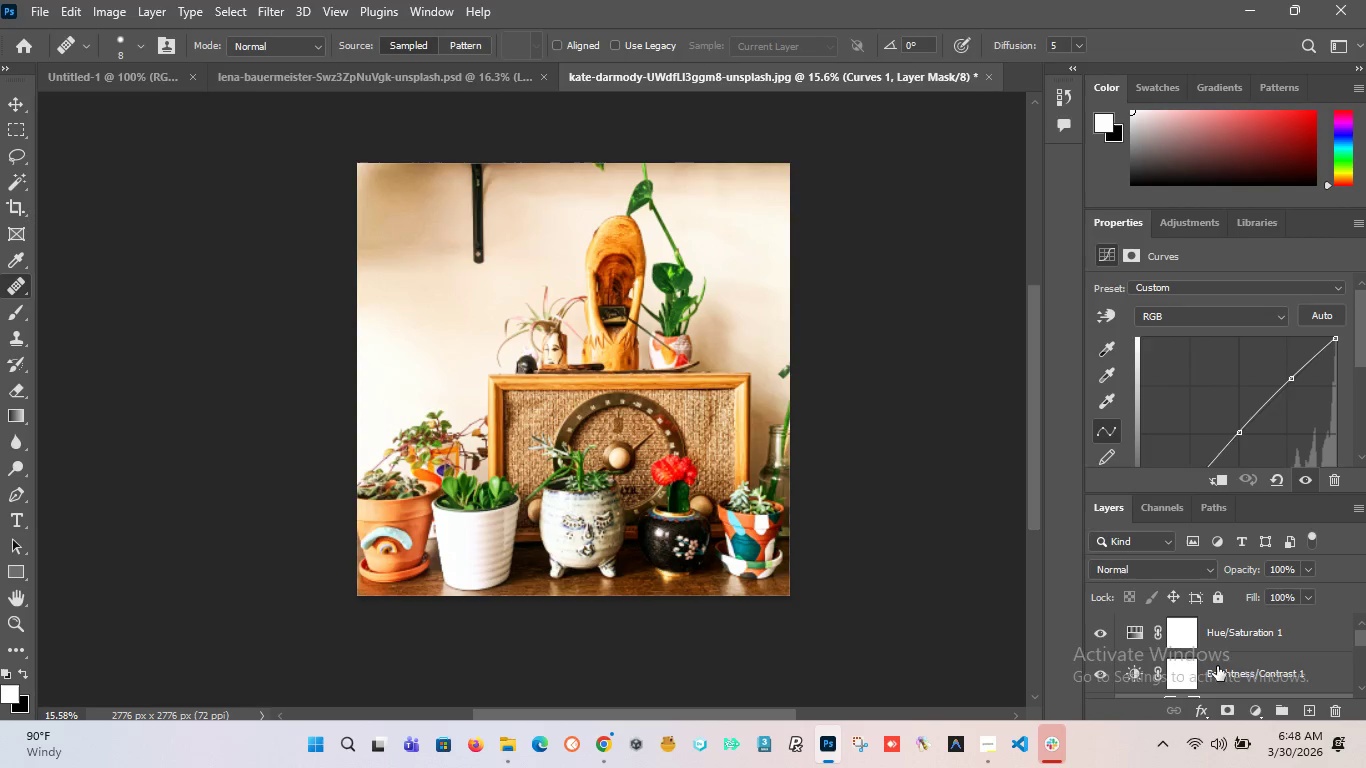 
left_click([983, 747])